 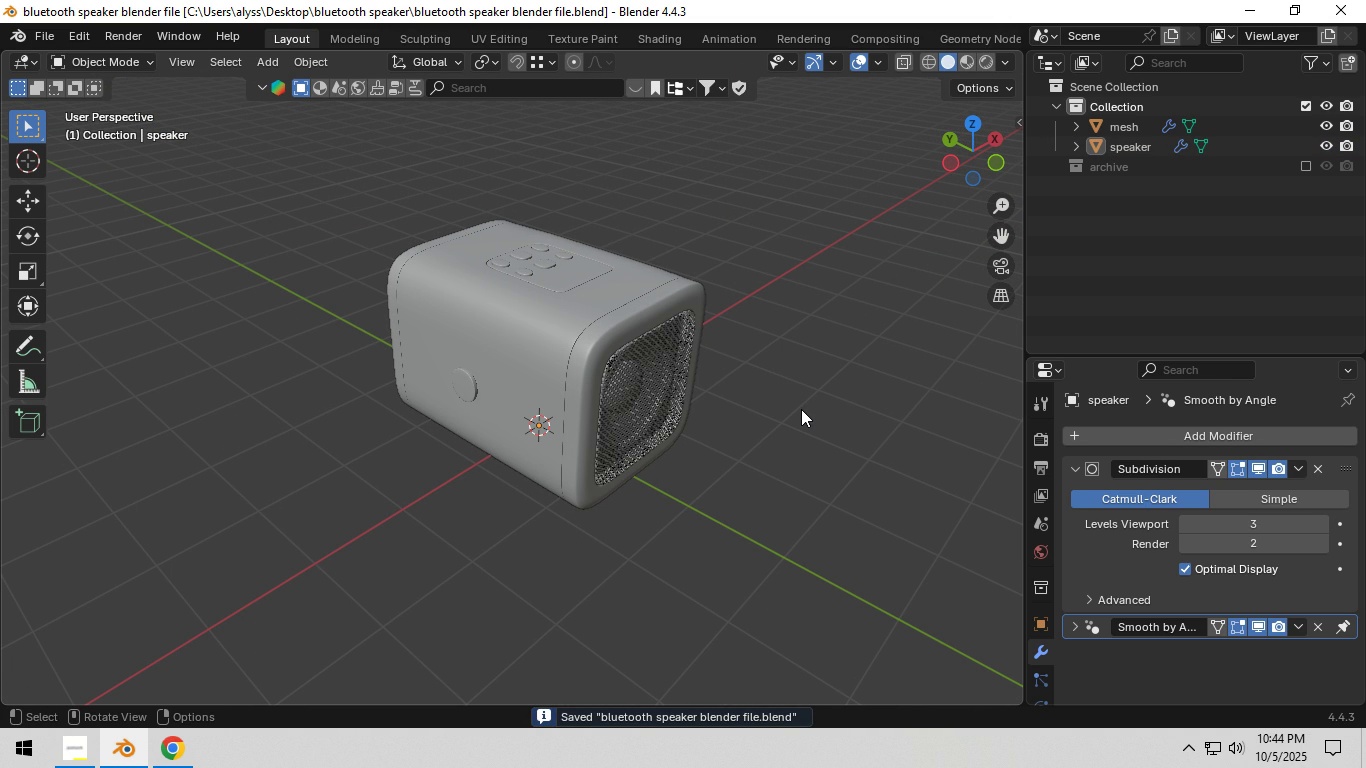 
scroll: coordinate [541, 467], scroll_direction: up, amount: 4.0
 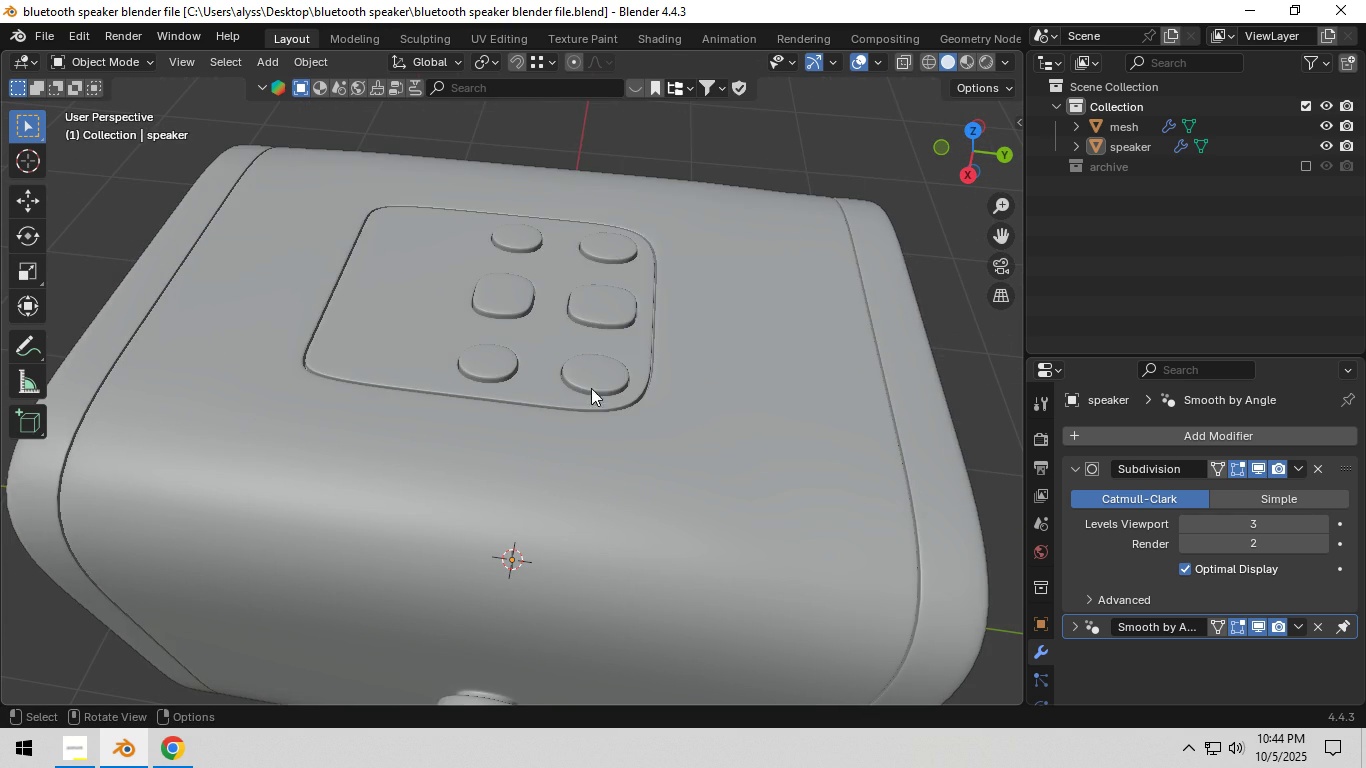 
key(Tab)
 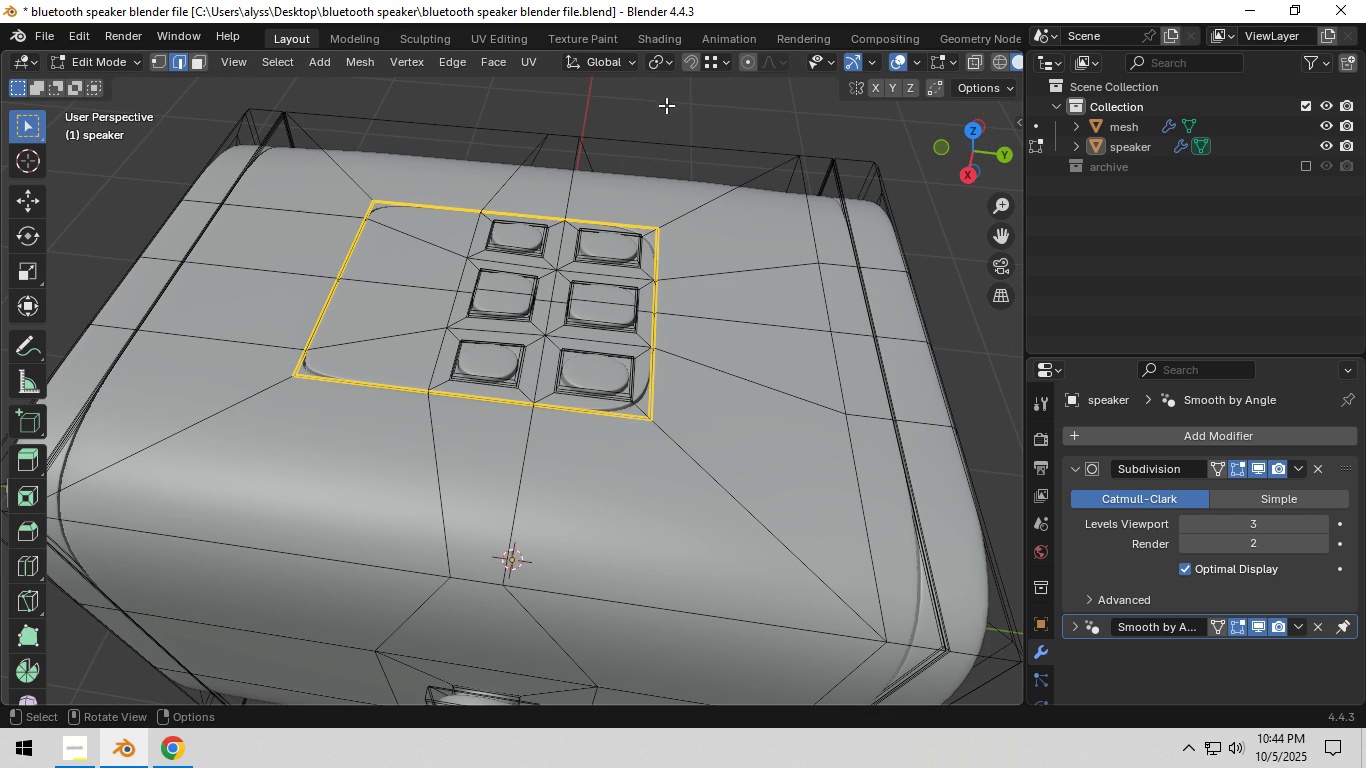 
left_click([675, 99])
 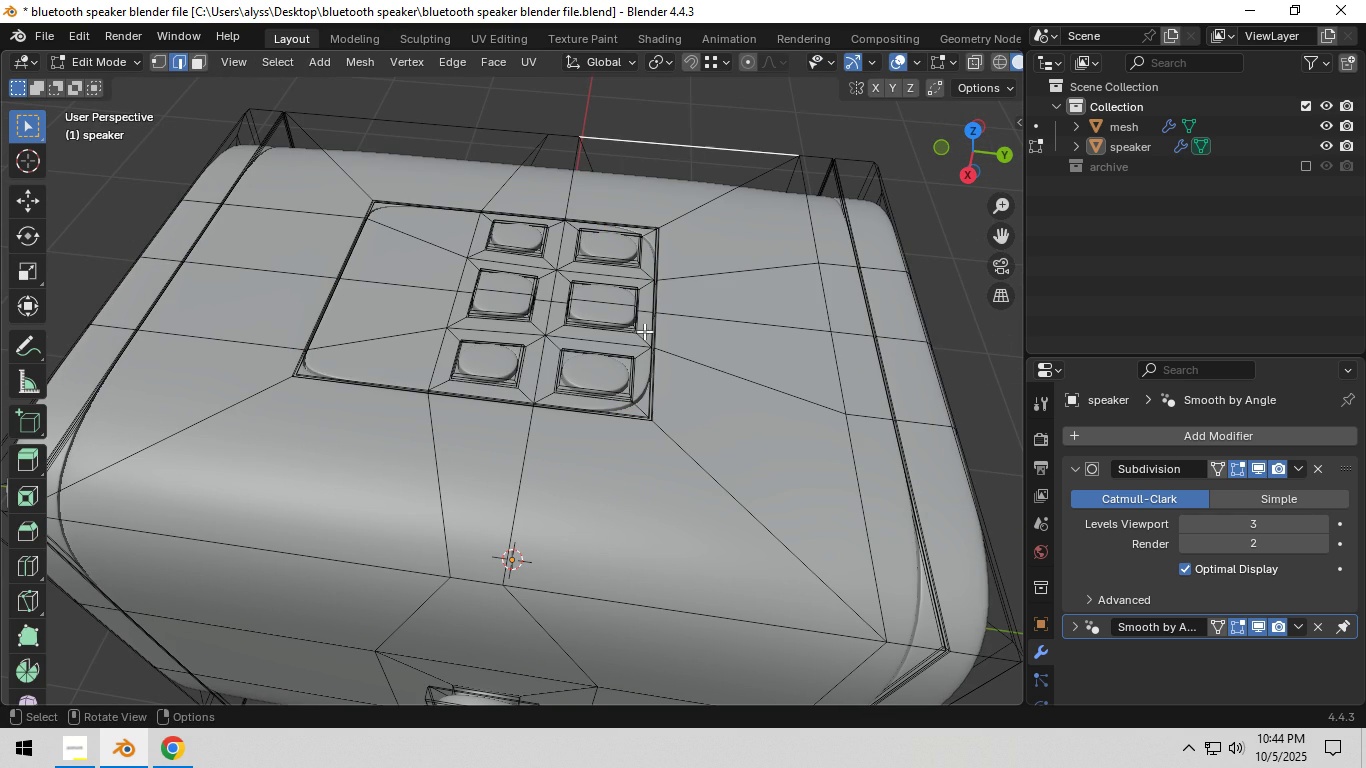 
key(Tab)
 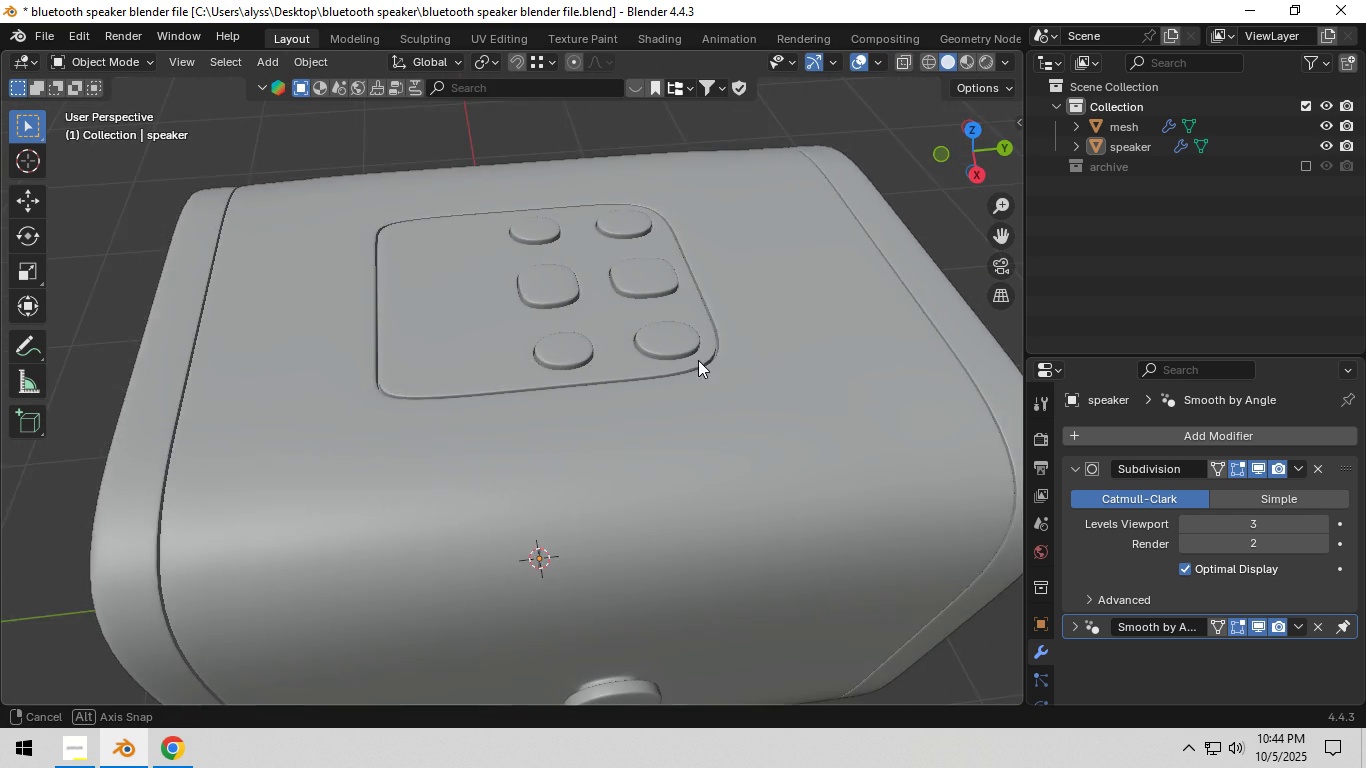 
scroll: coordinate [687, 356], scroll_direction: up, amount: 1.0